 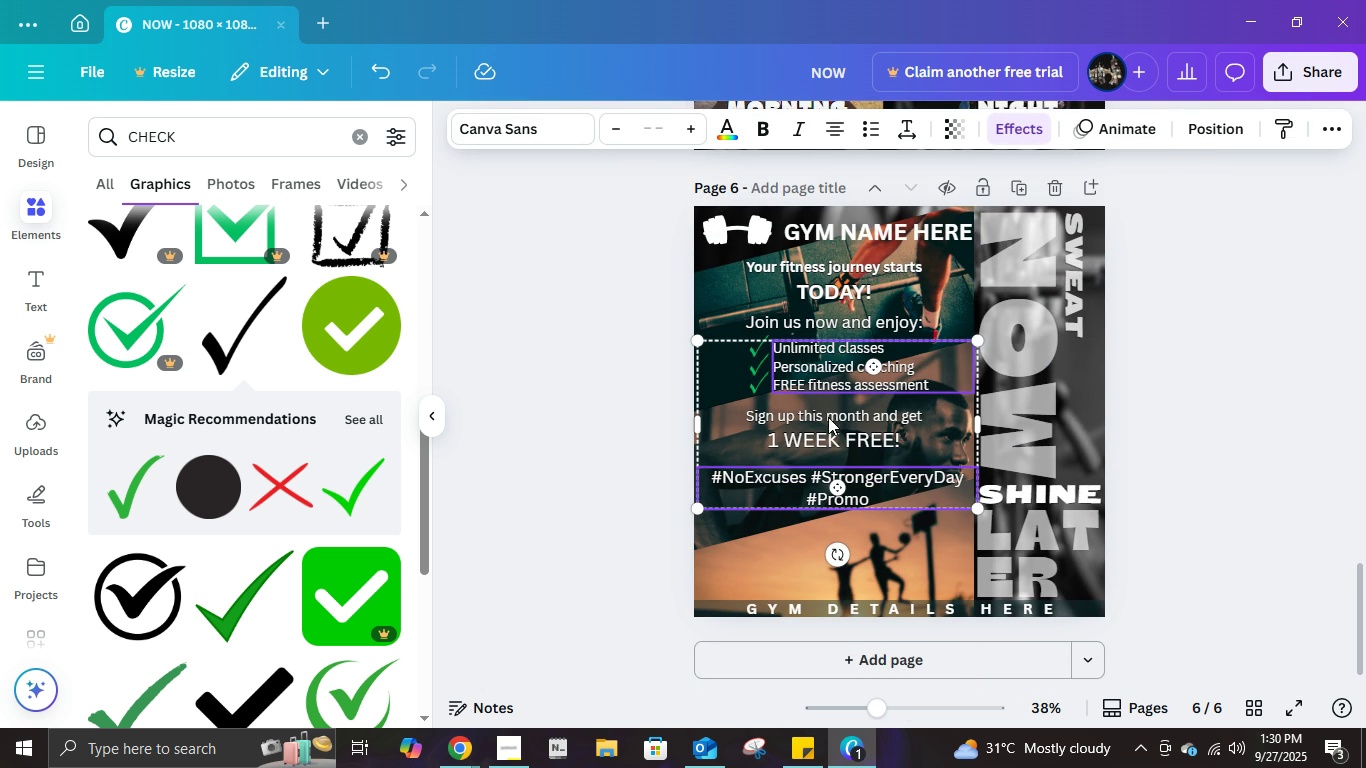 
left_click([807, 414])
 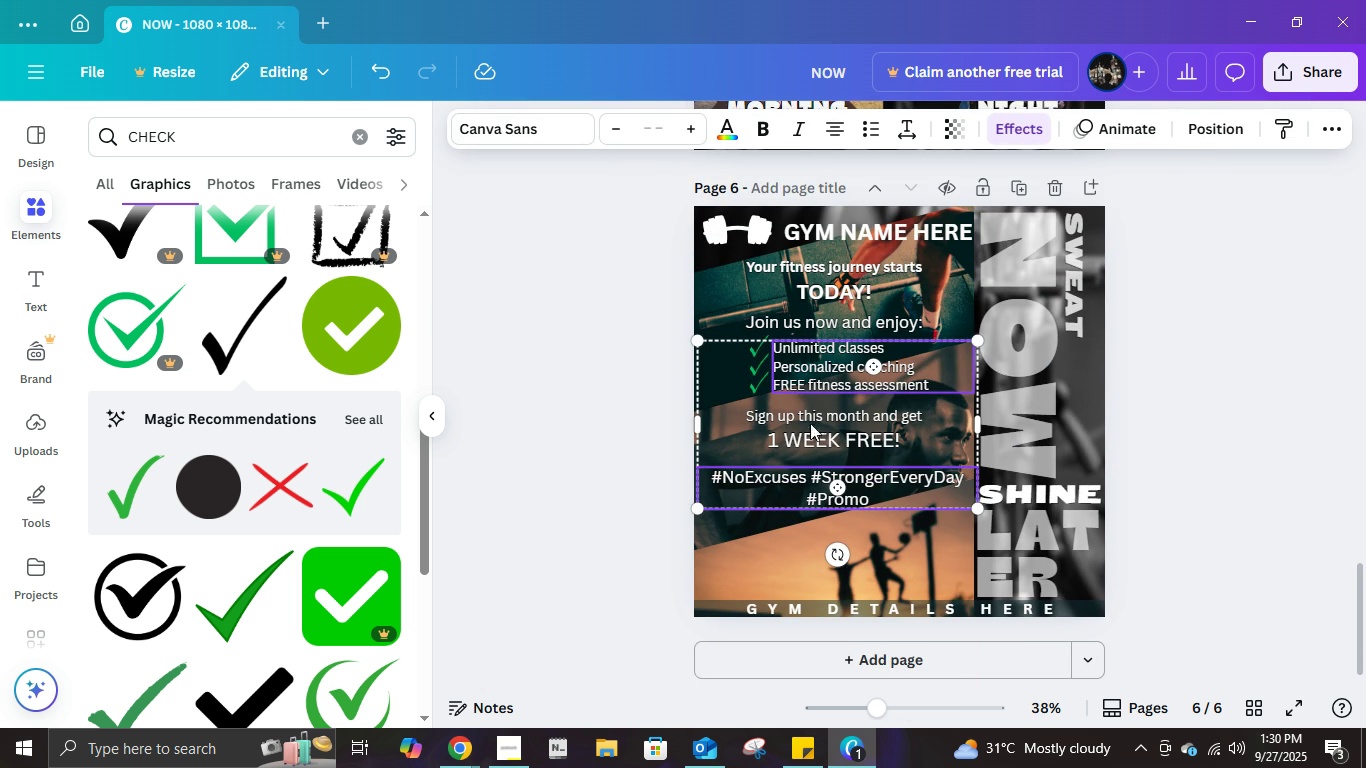 
key(Shift+ShiftLeft)
 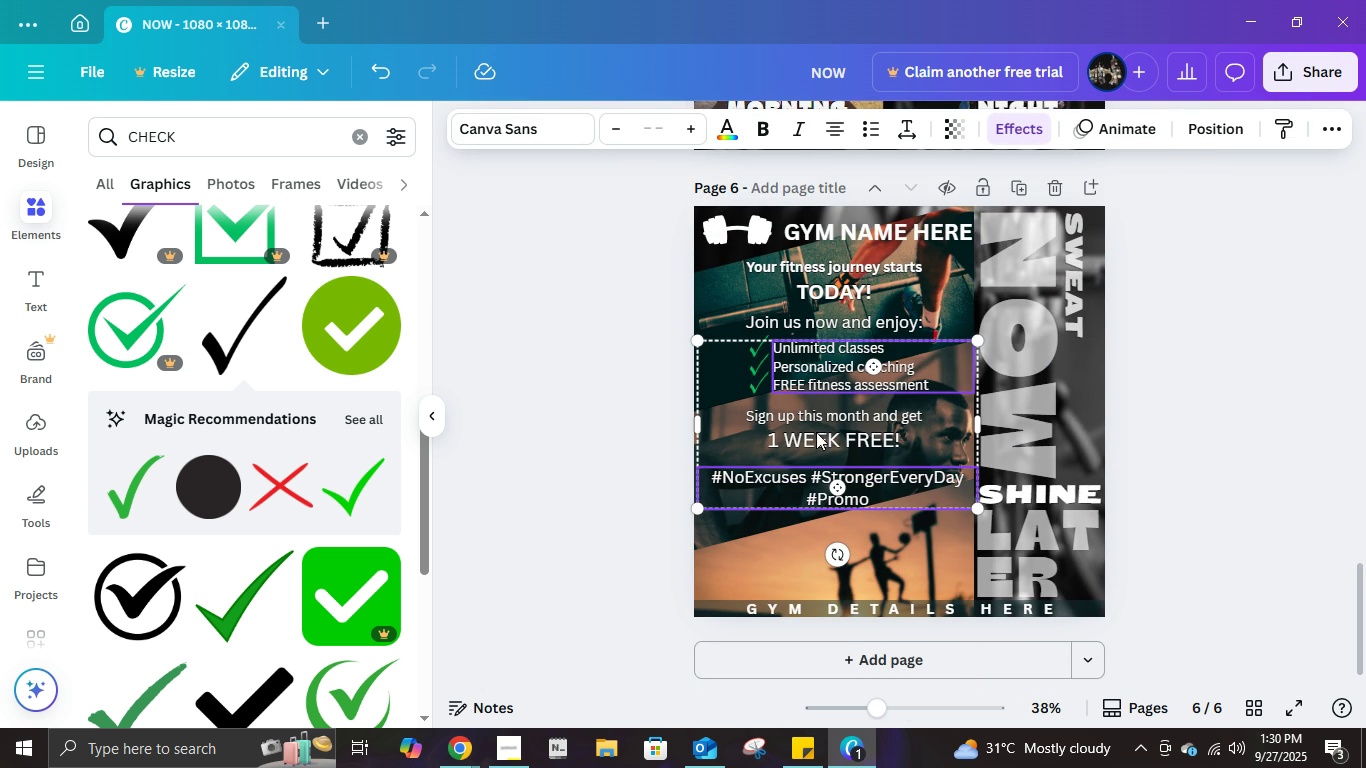 
key(Shift+ShiftLeft)
 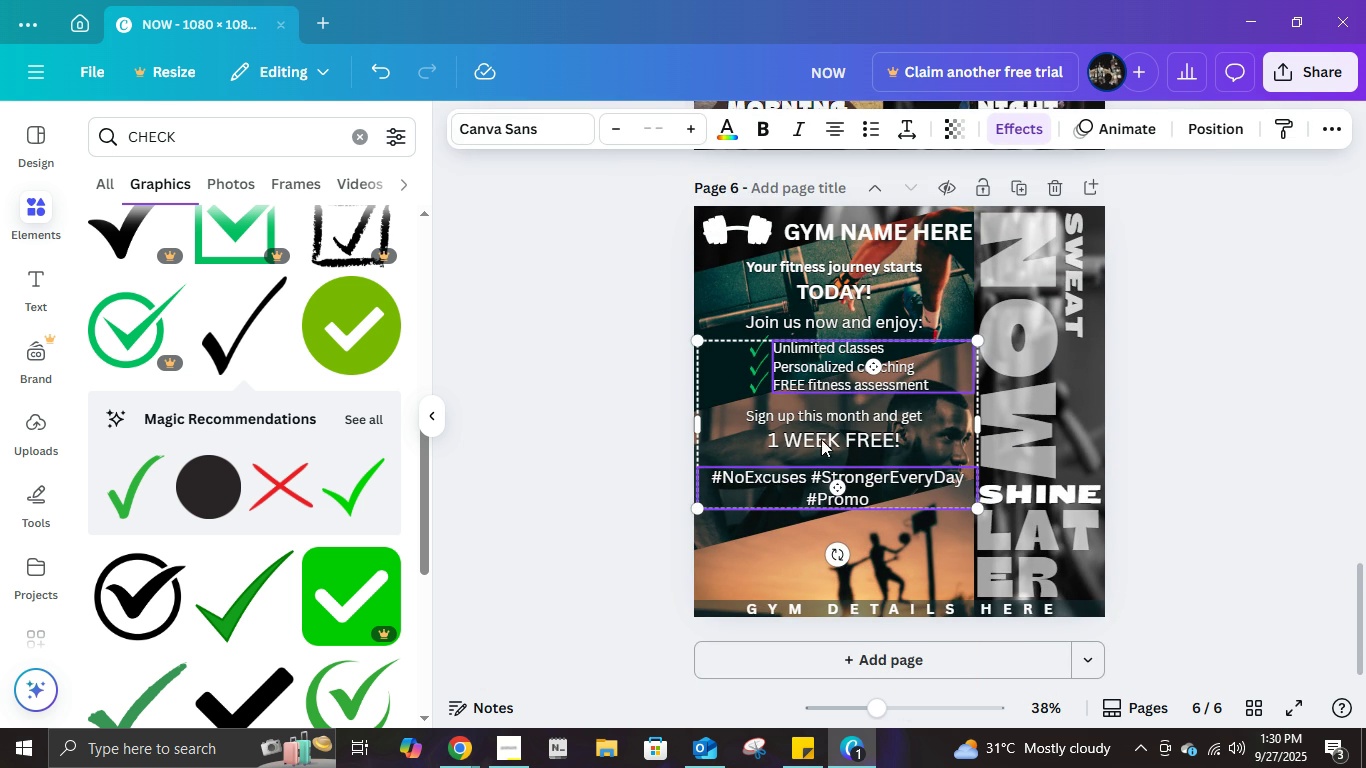 
key(Shift+ShiftLeft)
 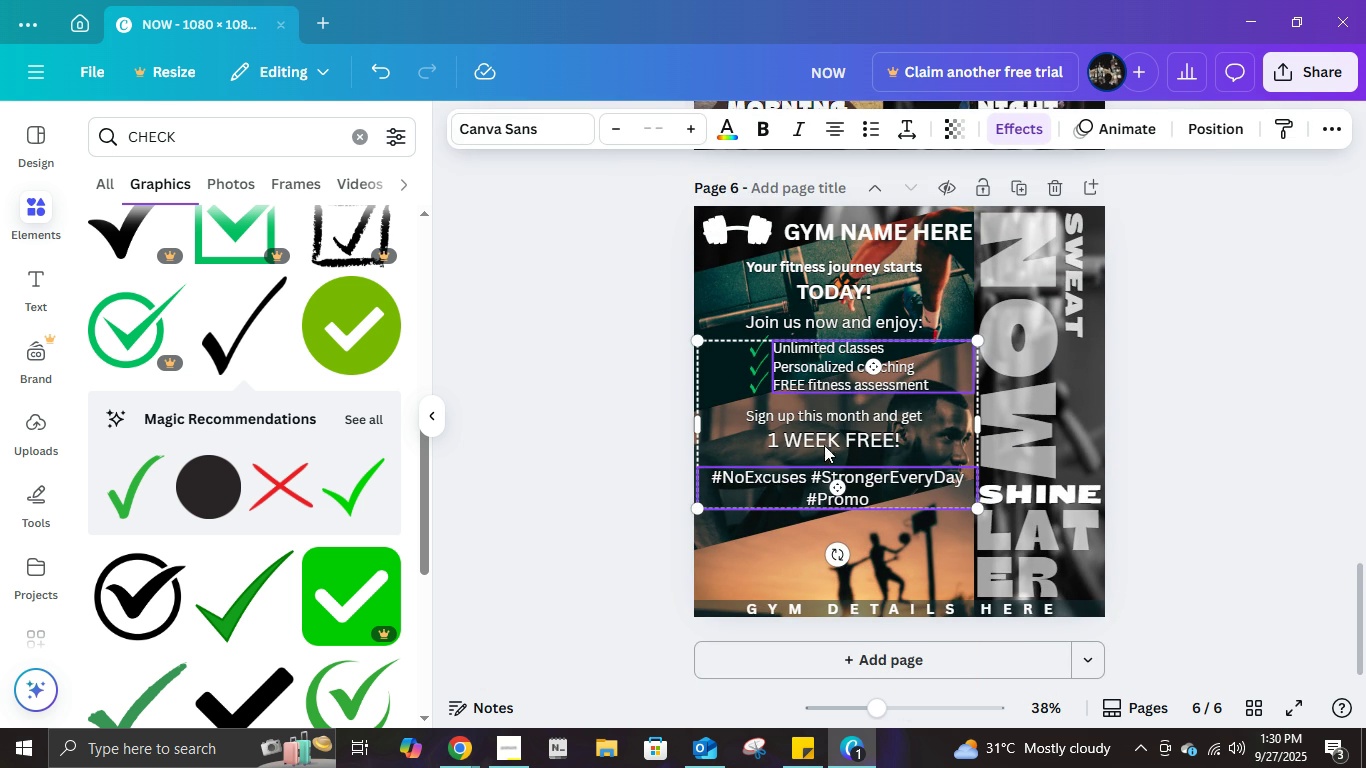 
key(Shift+ShiftLeft)
 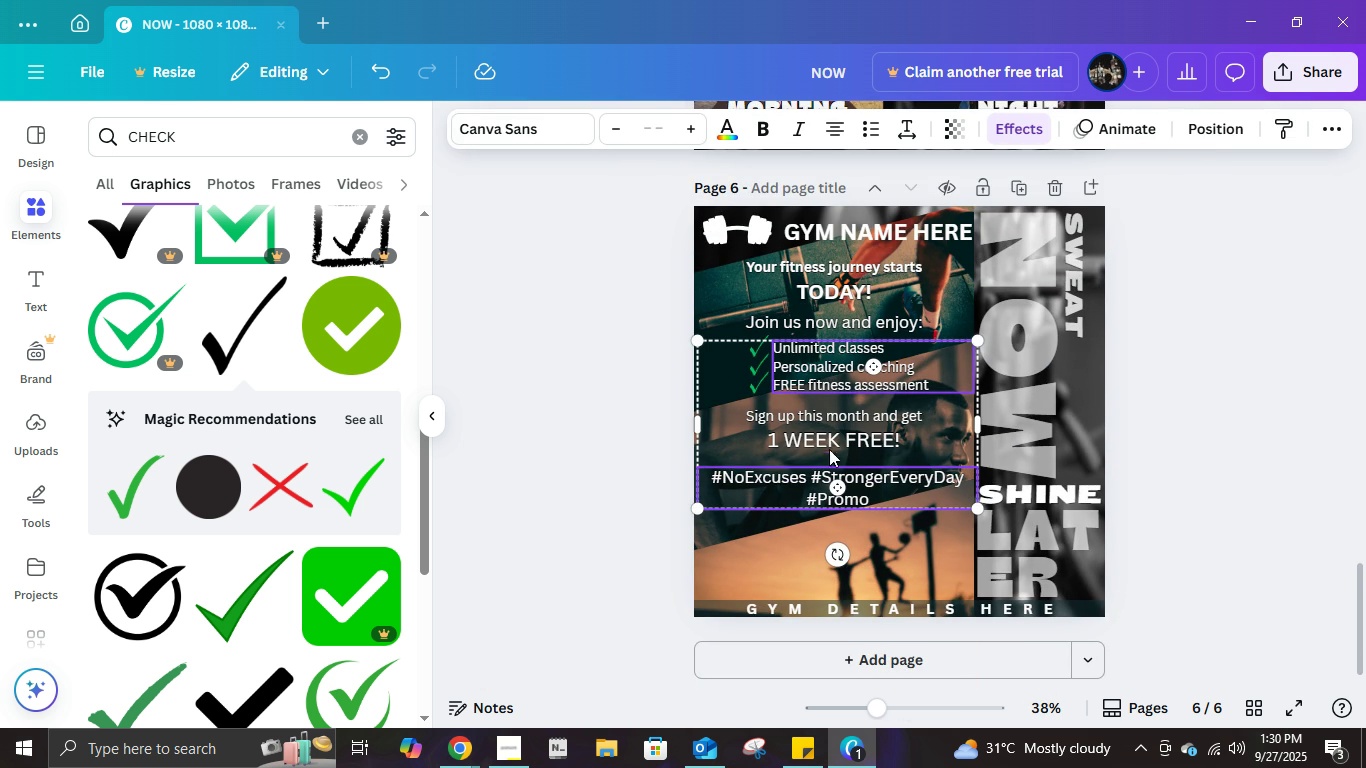 
key(Shift+ShiftLeft)
 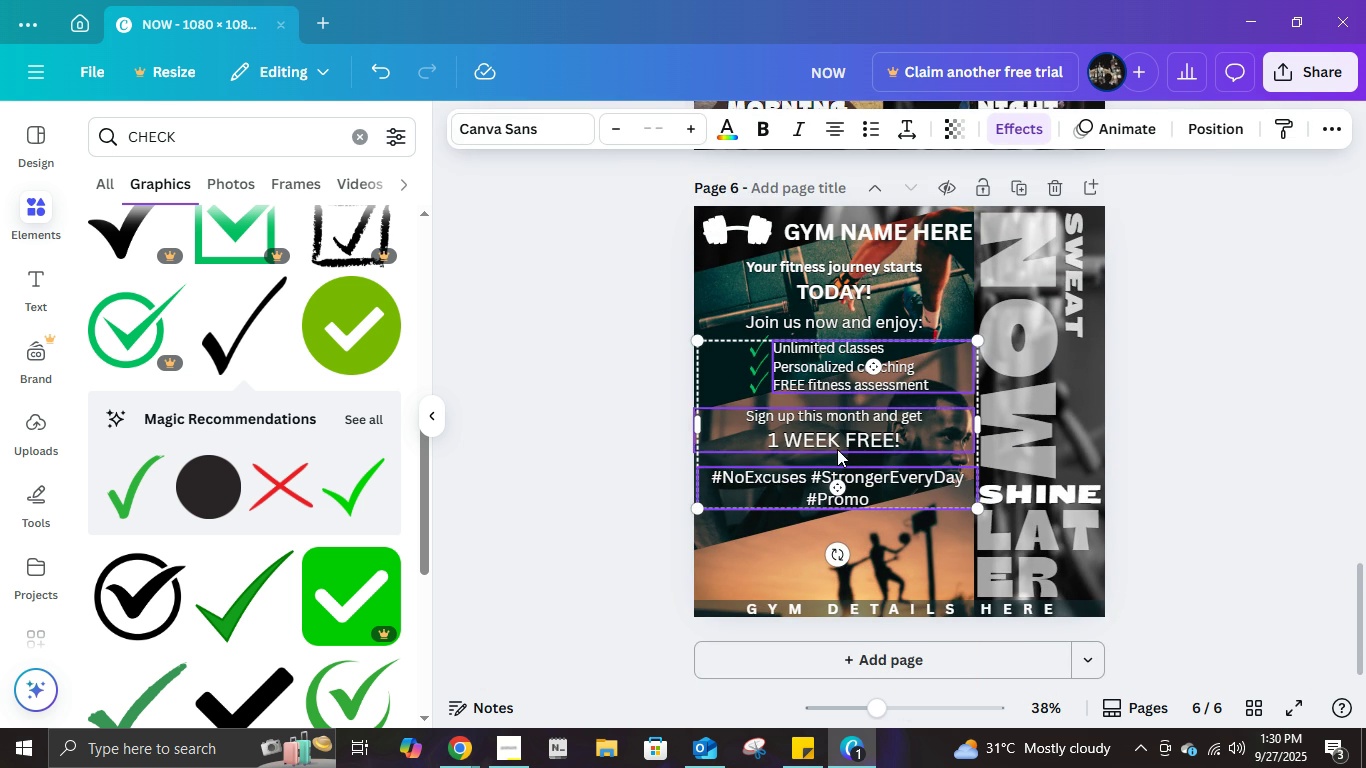 
key(Shift+ShiftLeft)
 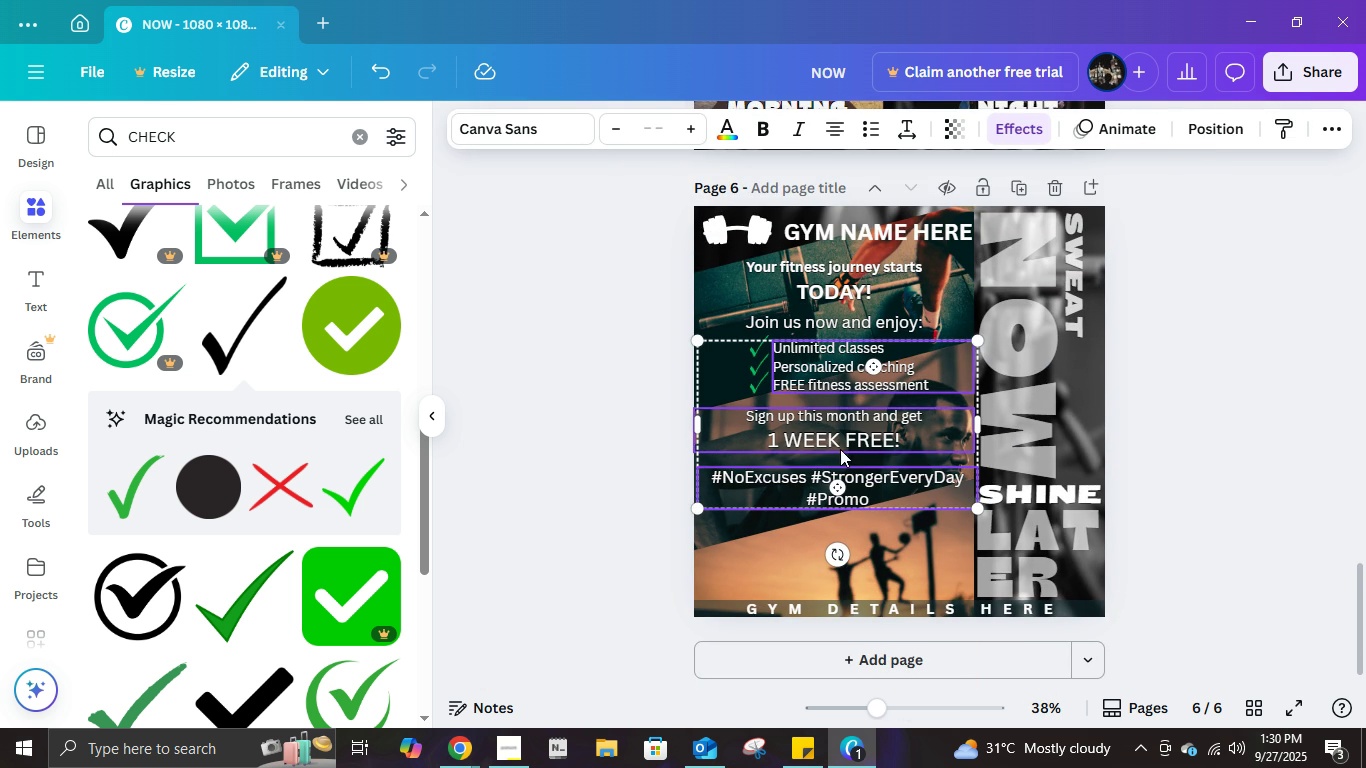 
key(Shift+ShiftLeft)
 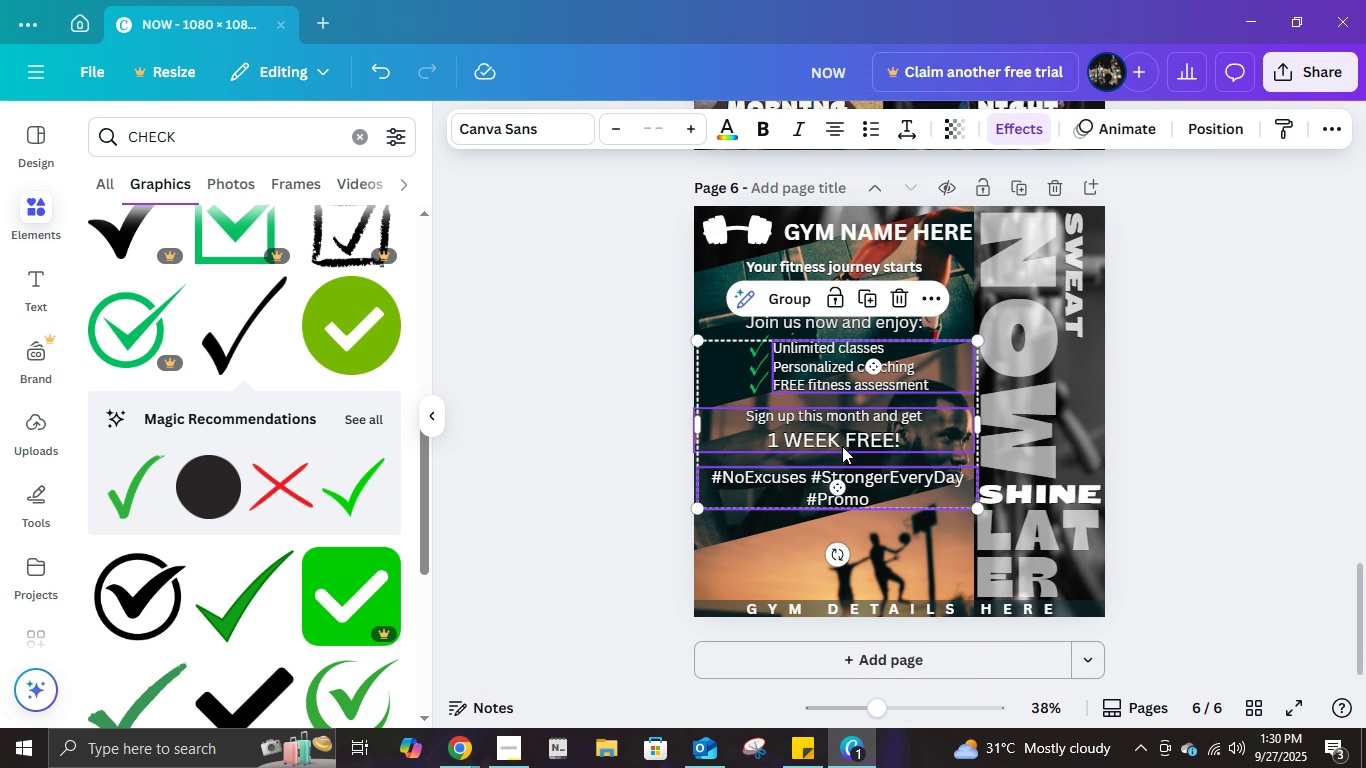 
key(Shift+ShiftLeft)